 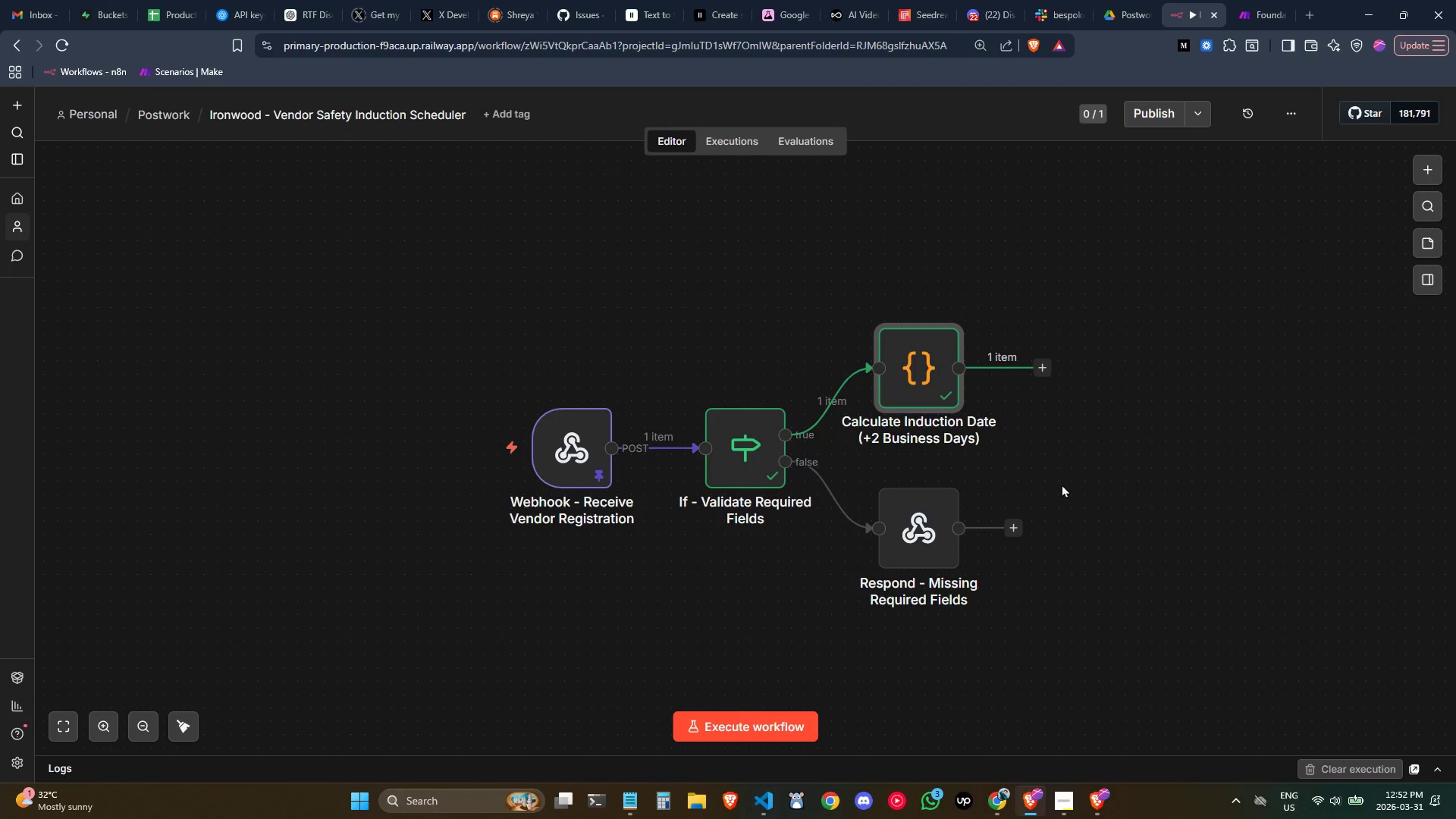 
double_click([648, 333])
 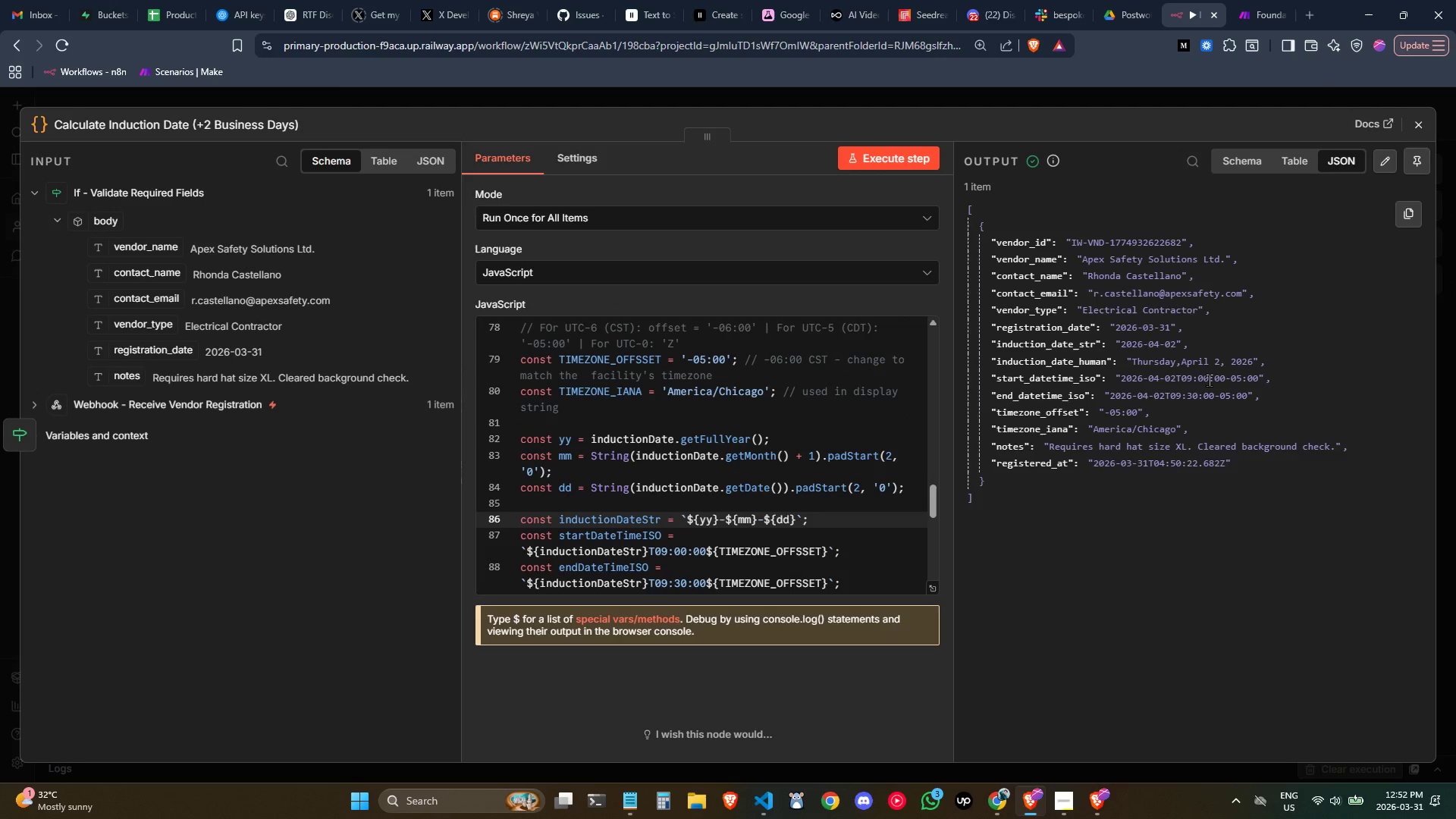 
double_click([1213, 379])
 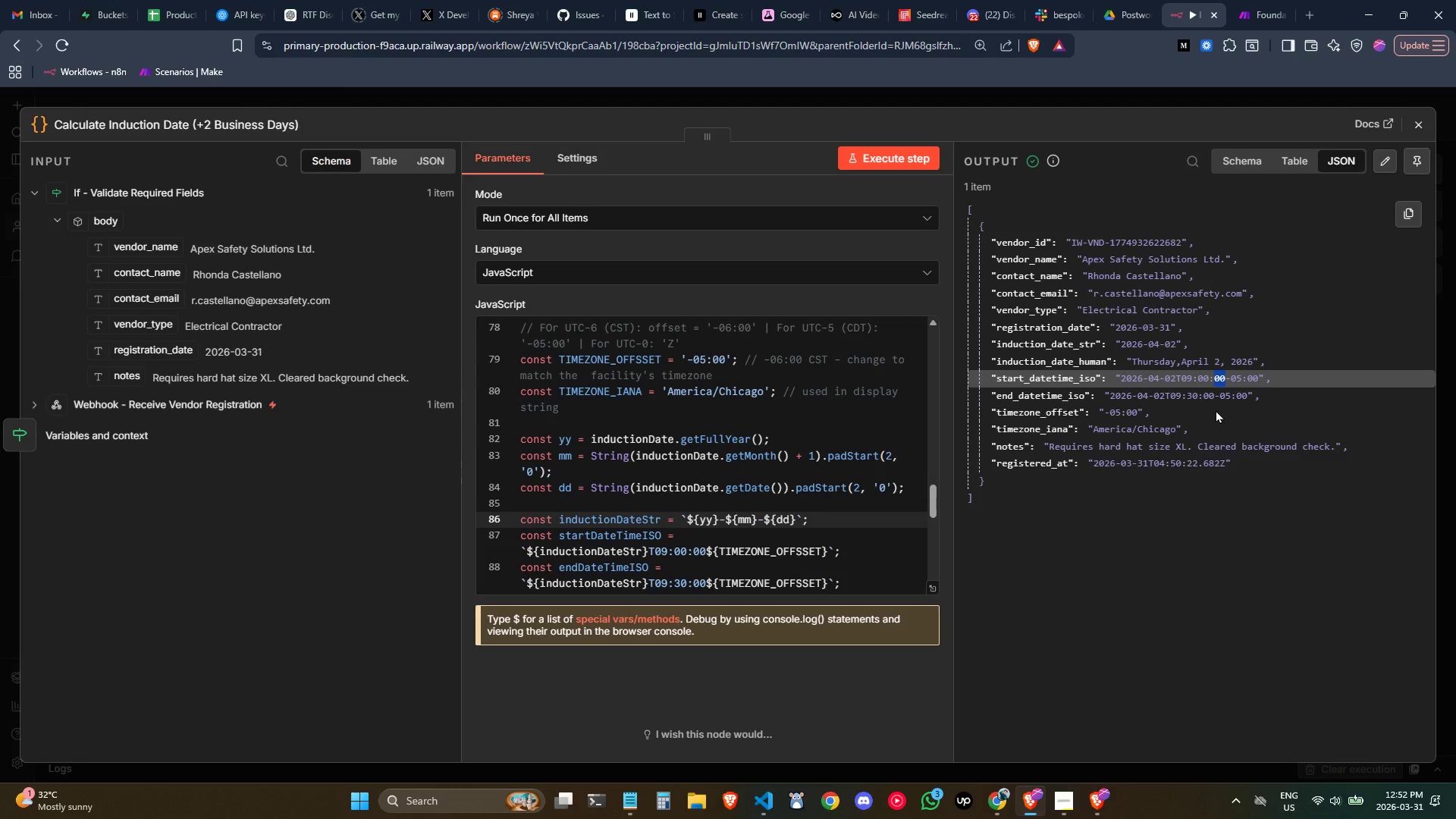 
left_click([1216, 410])
 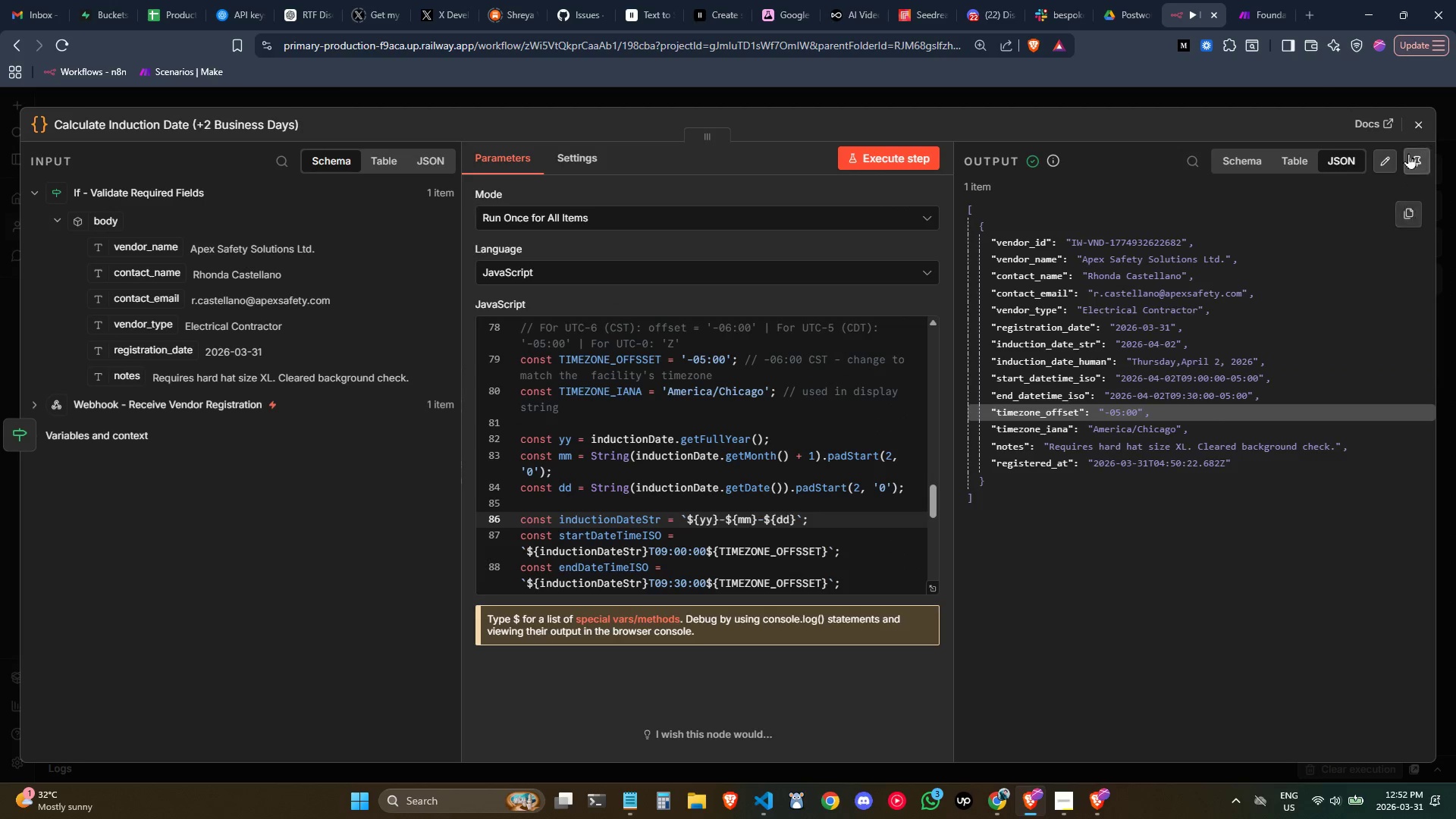 
left_click([1418, 131])
 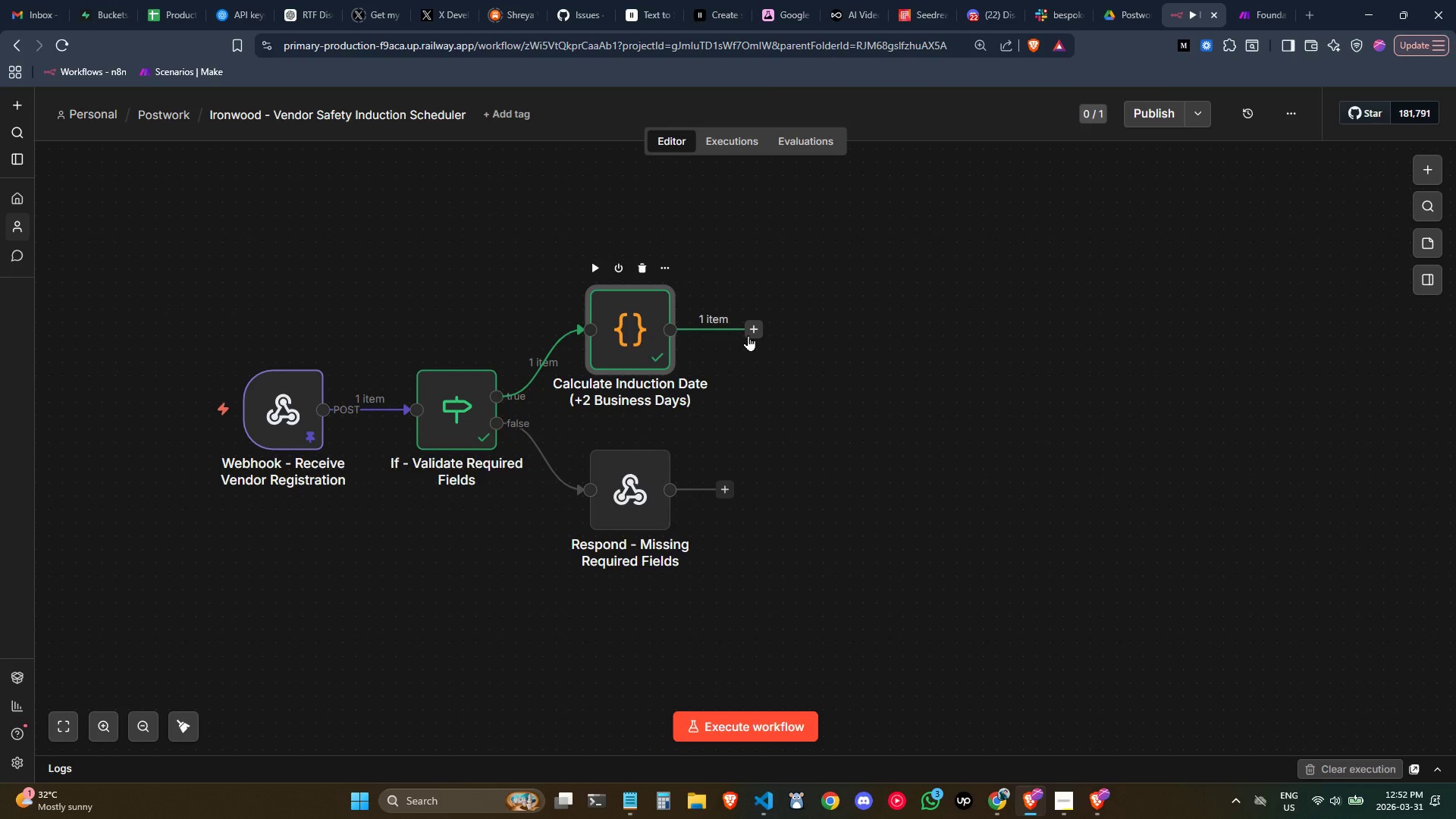 
wait(5.55)
 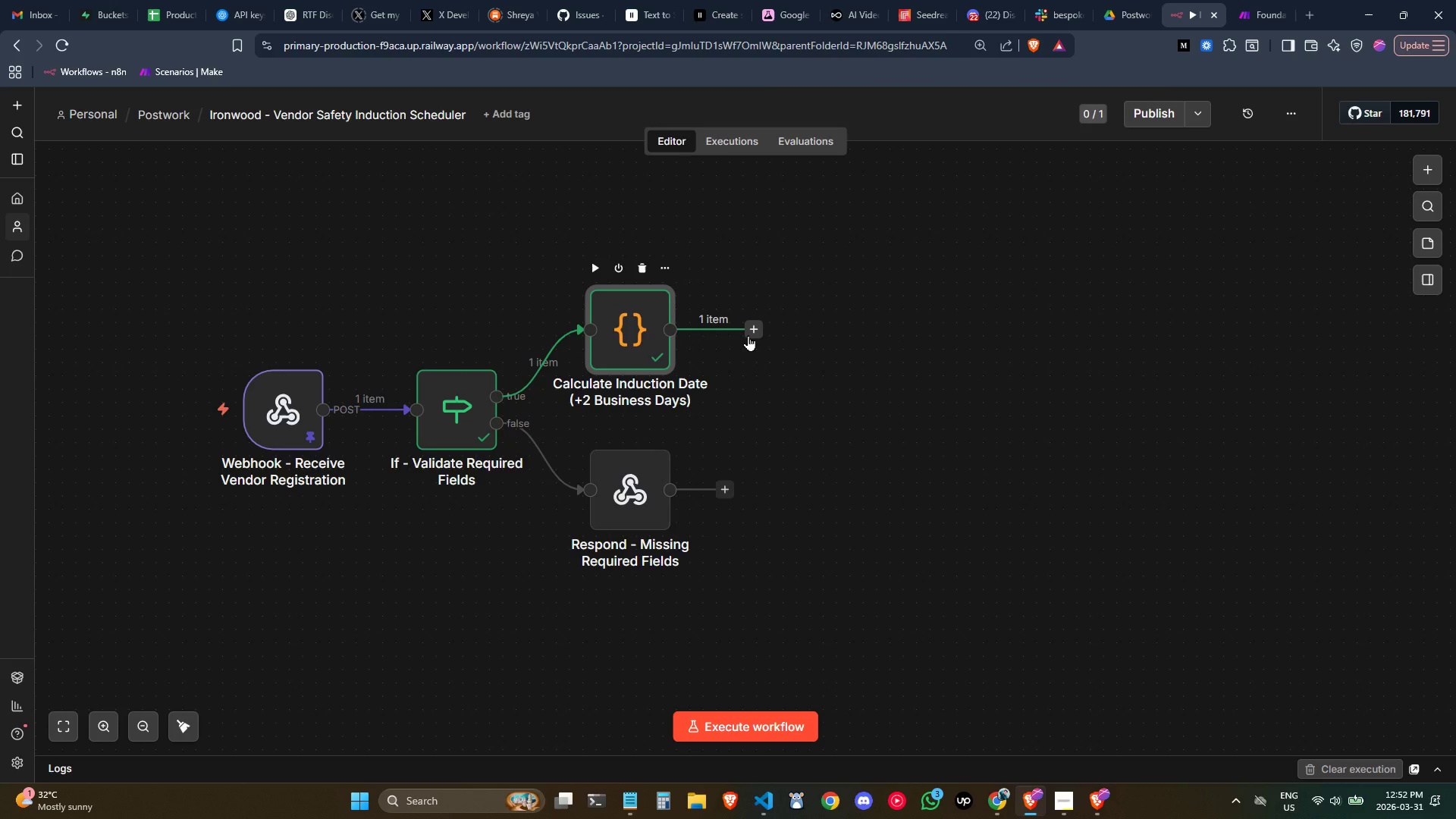 
left_click([748, 335])
 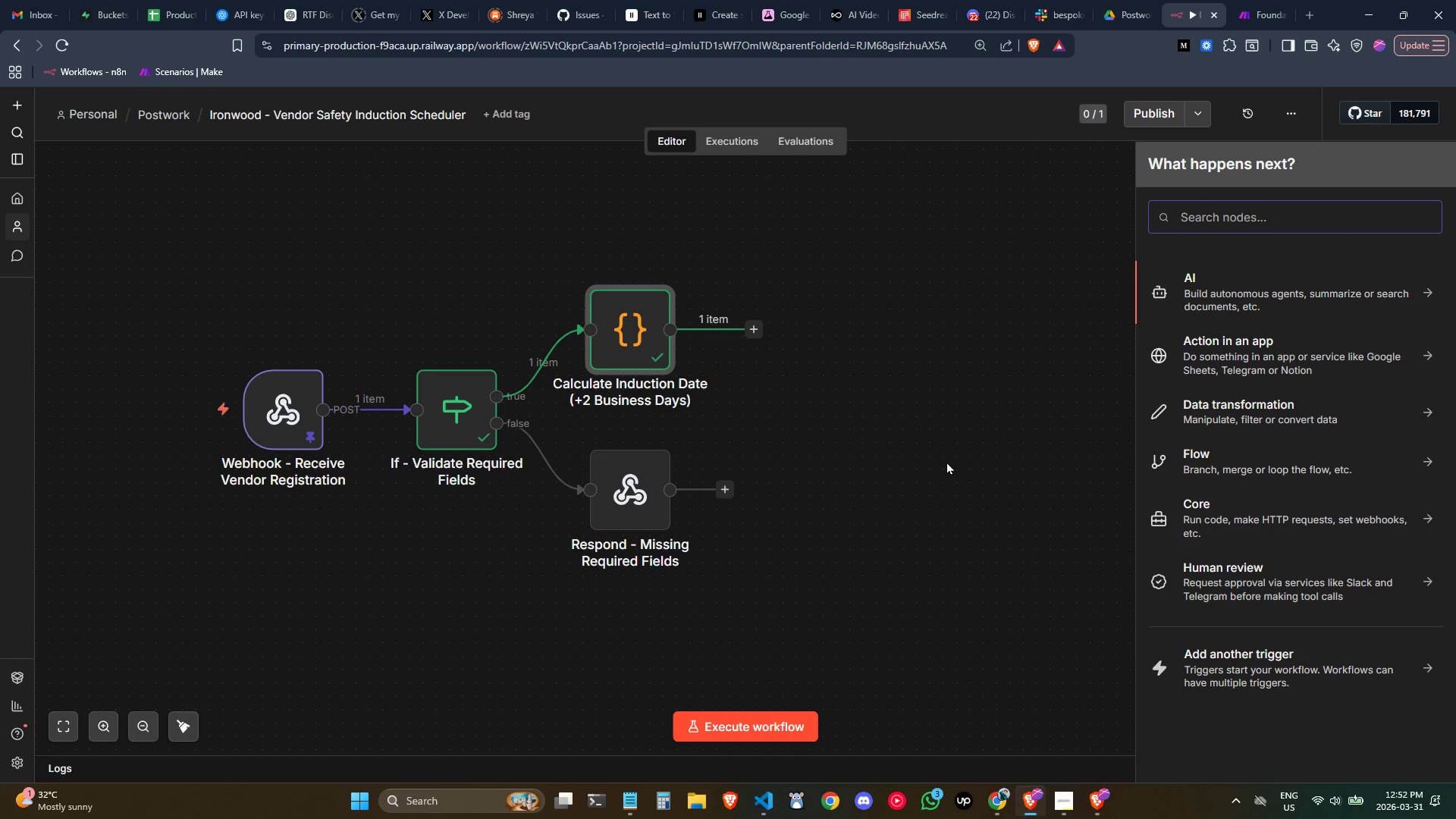 
wait(9.78)
 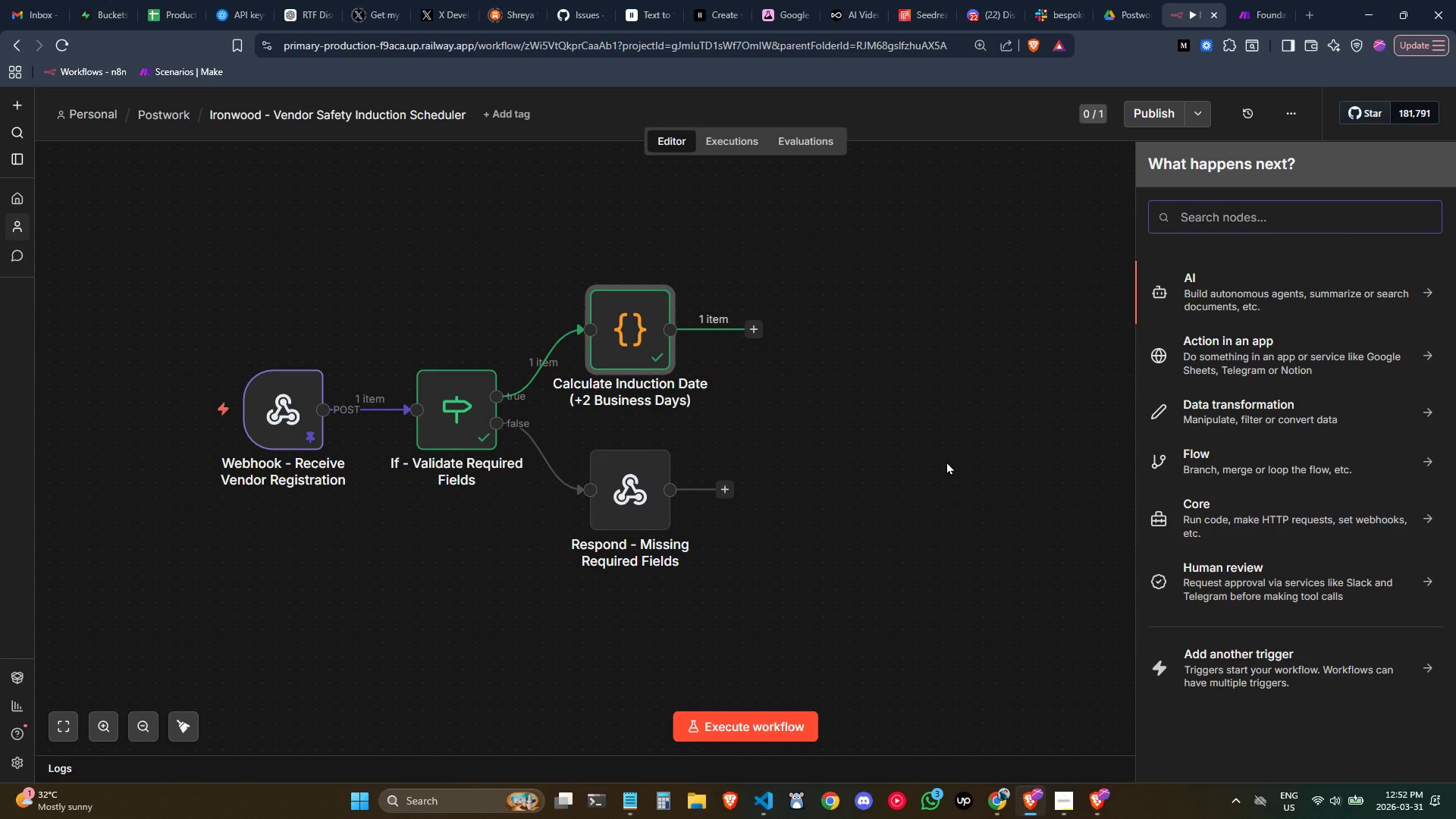 
type(calend)
 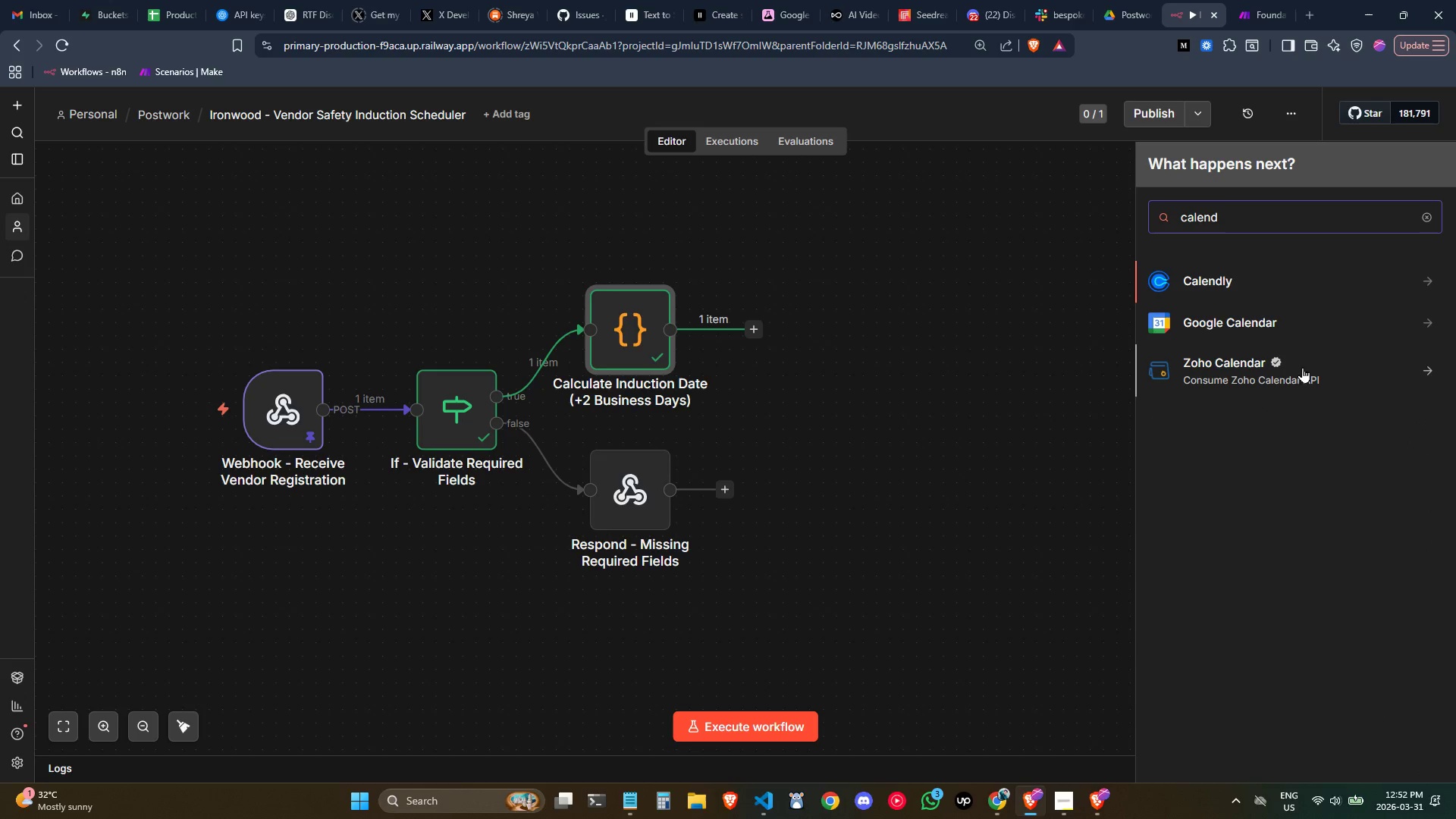 
left_click([1260, 315])
 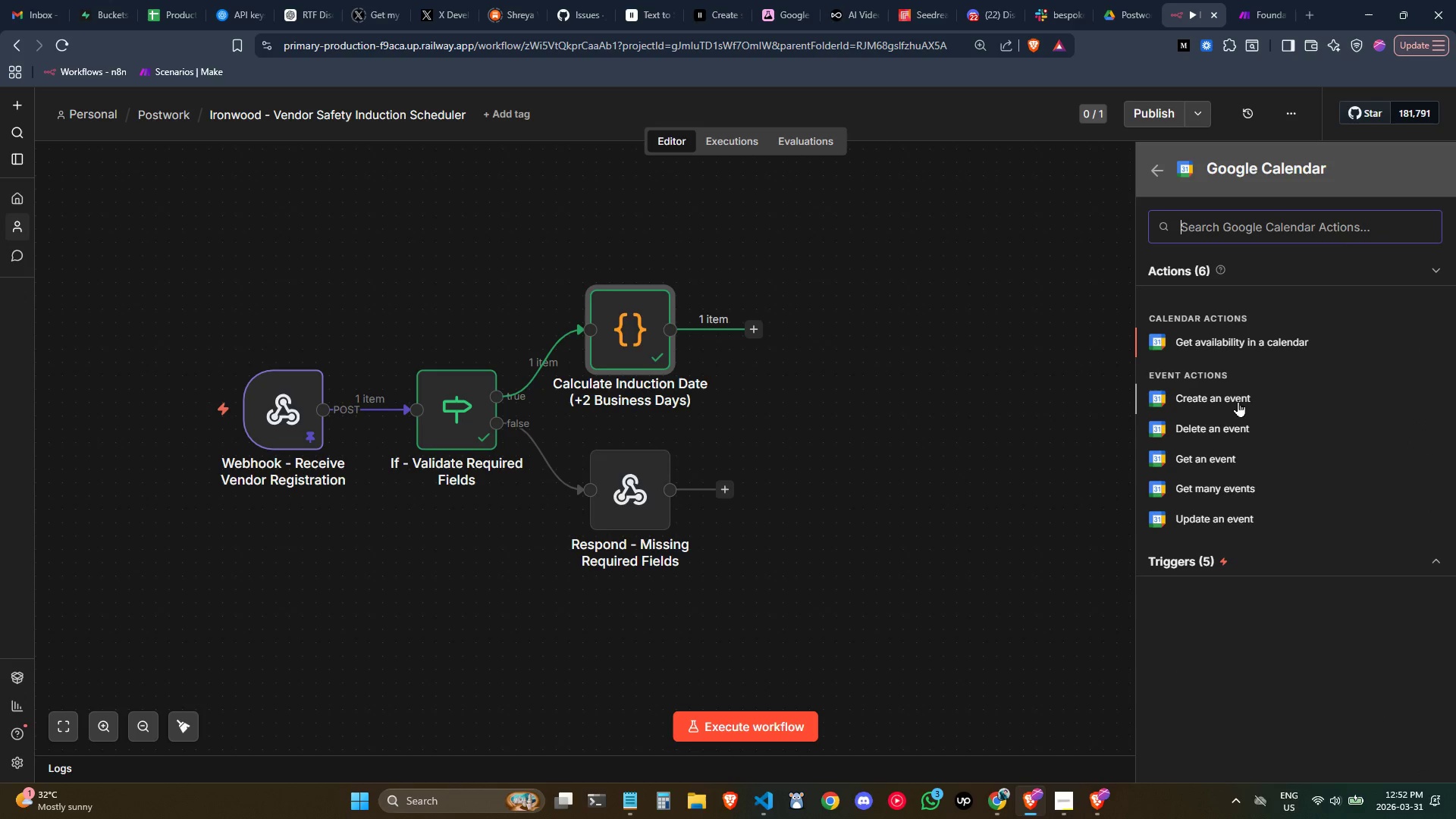 
left_click([1238, 401])
 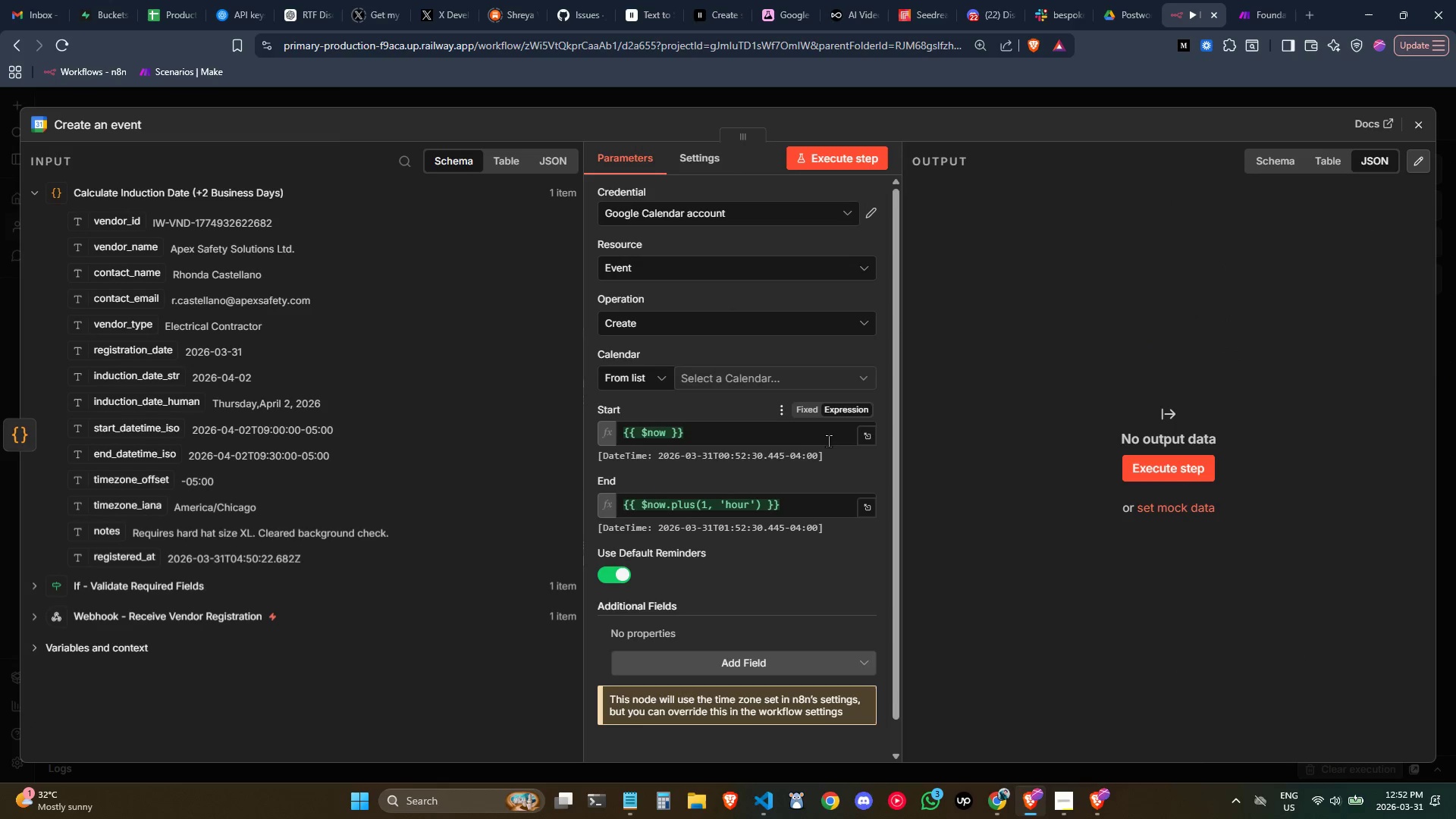 
mouse_move([778, 388])
 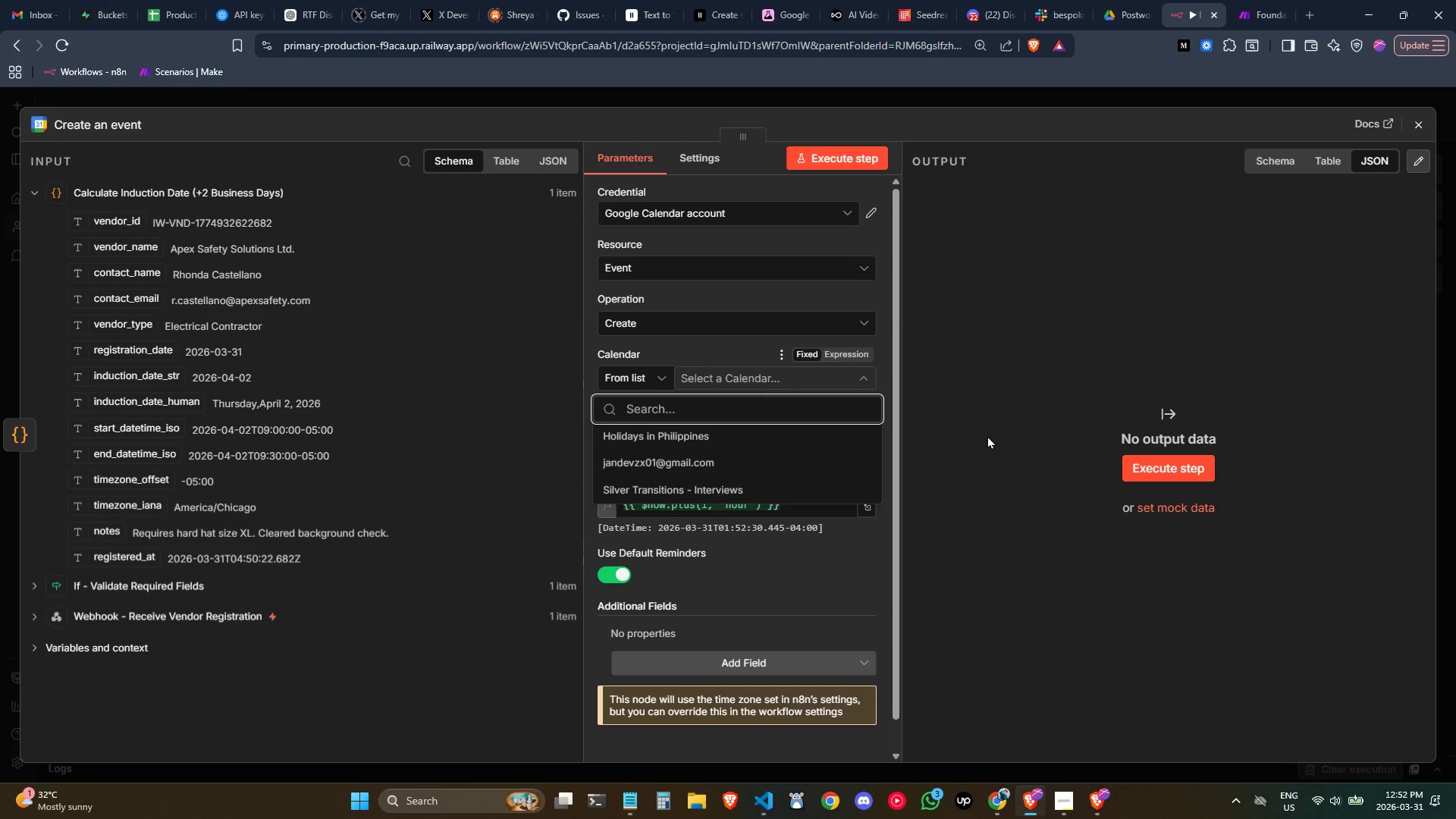 
left_click([987, 436])
 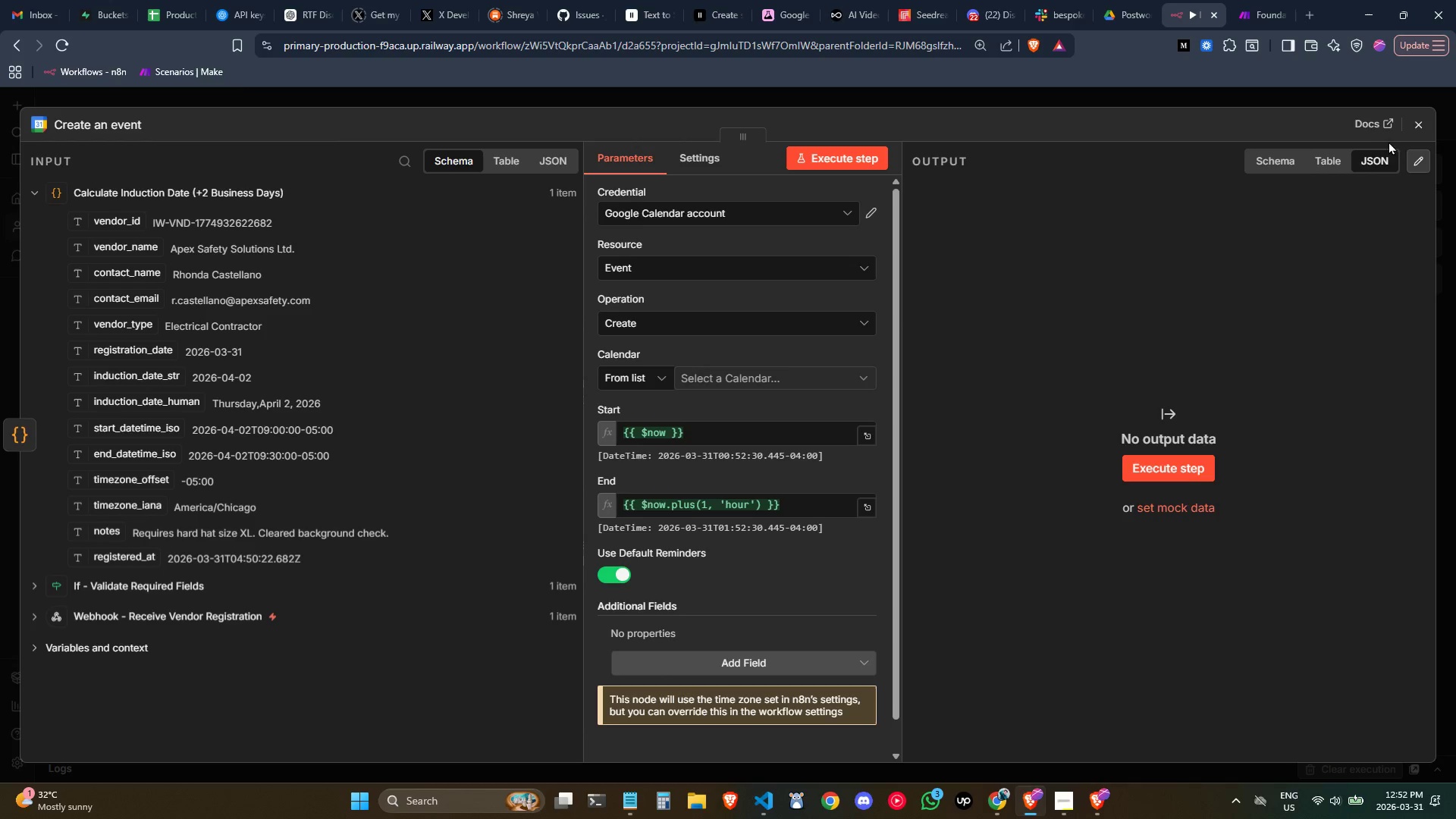 
left_click([1407, 134])
 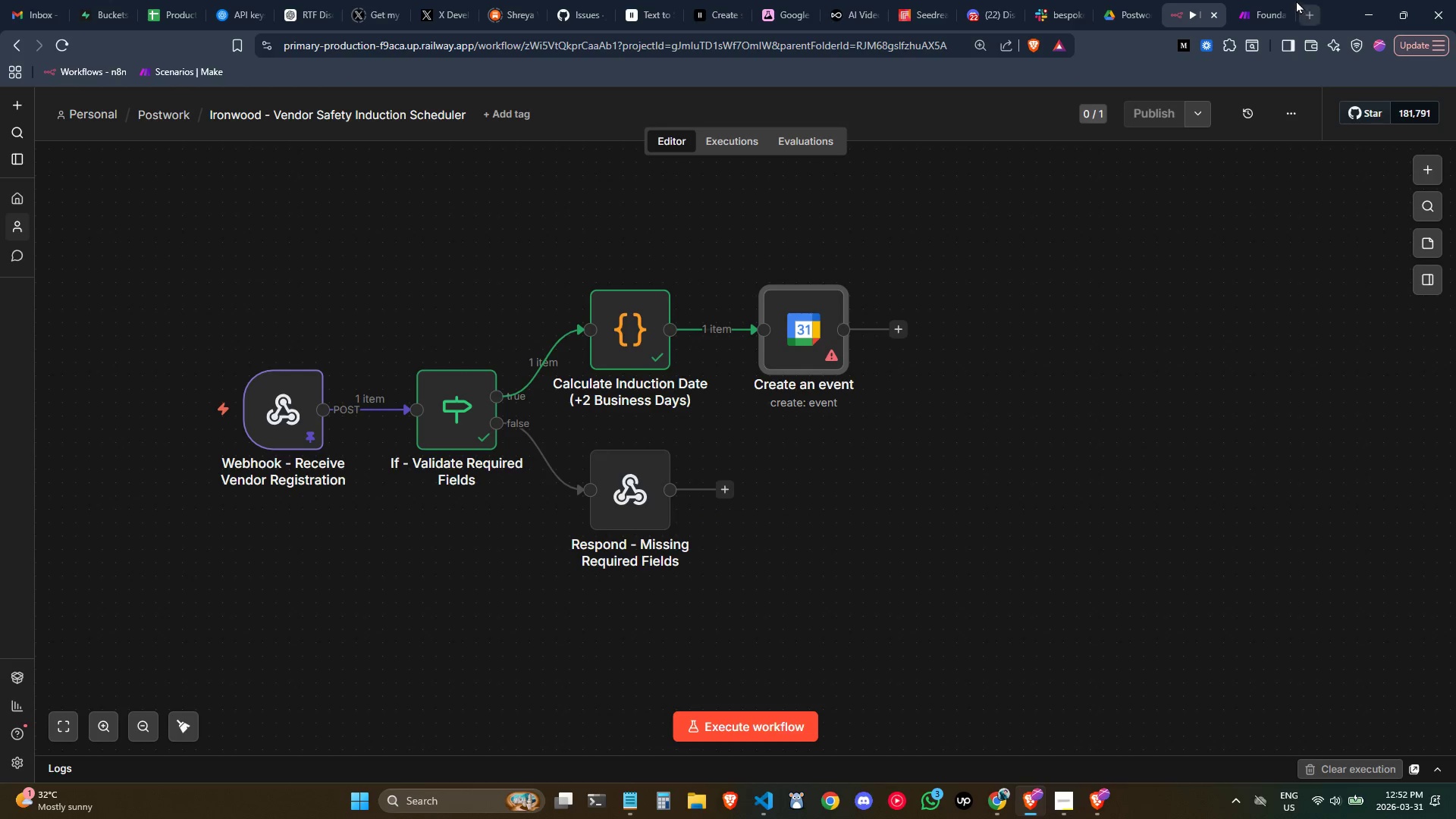 
left_click([1307, 8])
 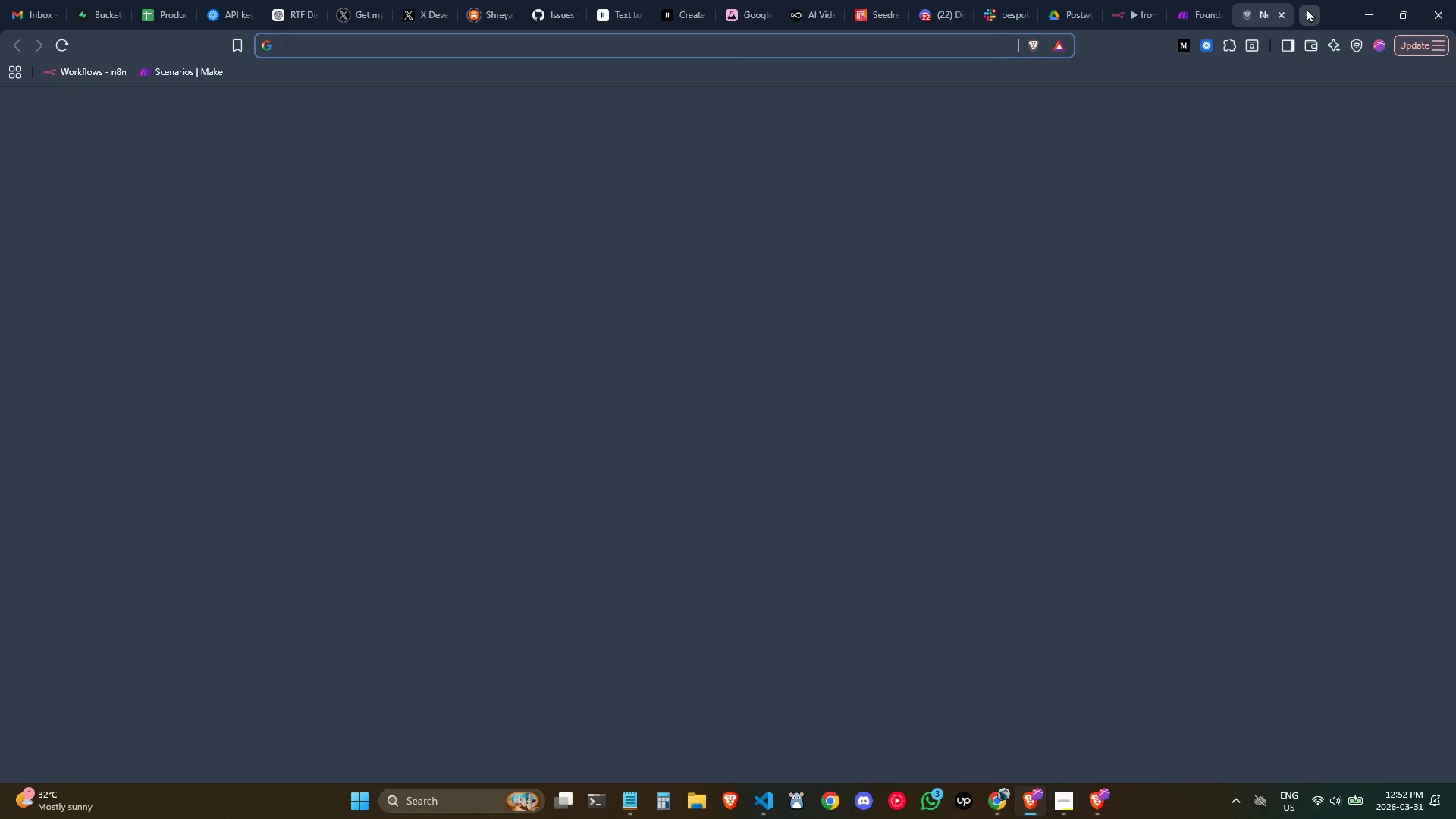 
type(google aclend)
key(Backspace)
key(Backspace)
key(Backspace)
key(Backspace)
key(Backspace)
type(c)
key(Backspace)
key(Backspace)
type(cale)
 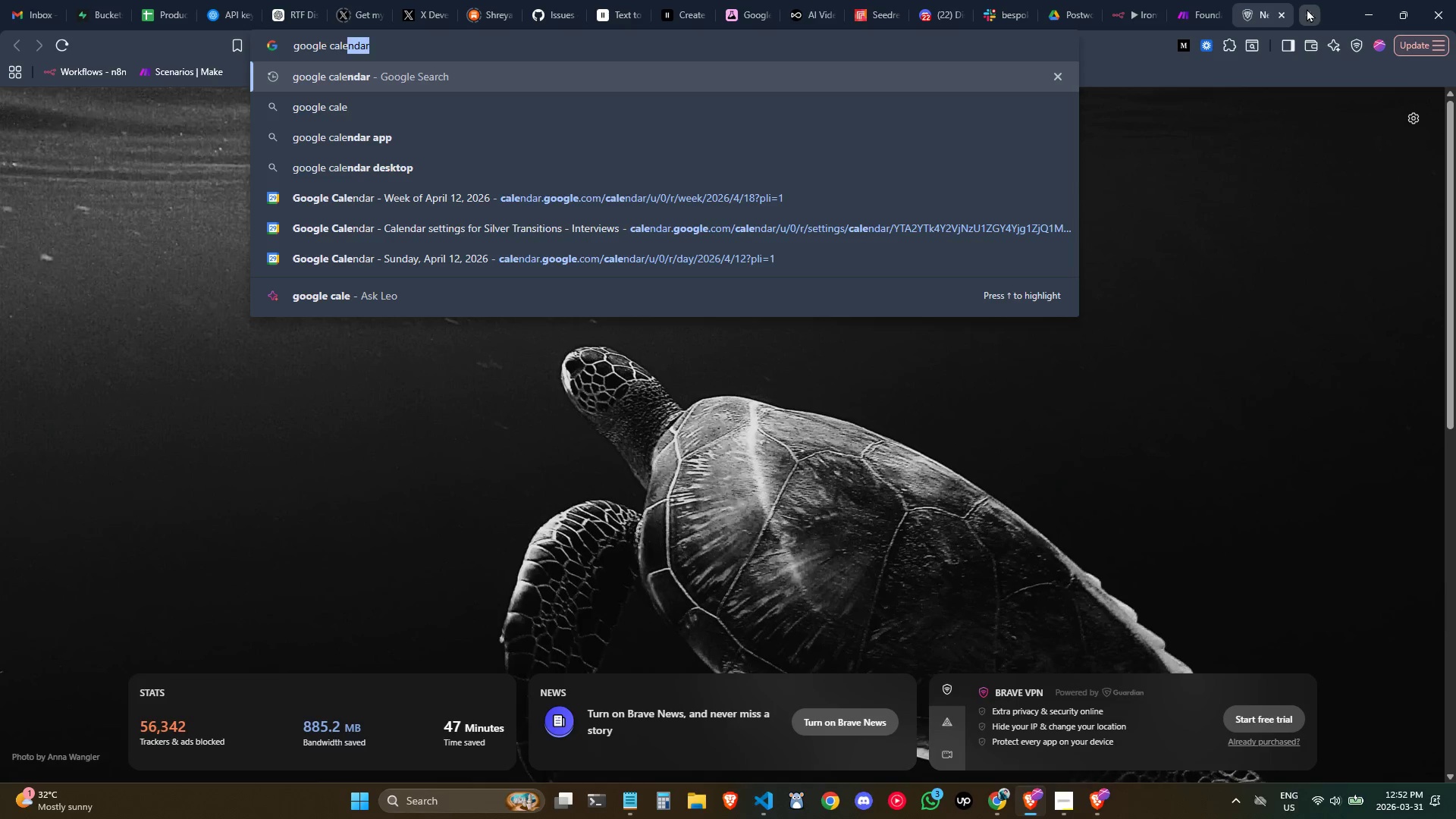 
key(Enter)
 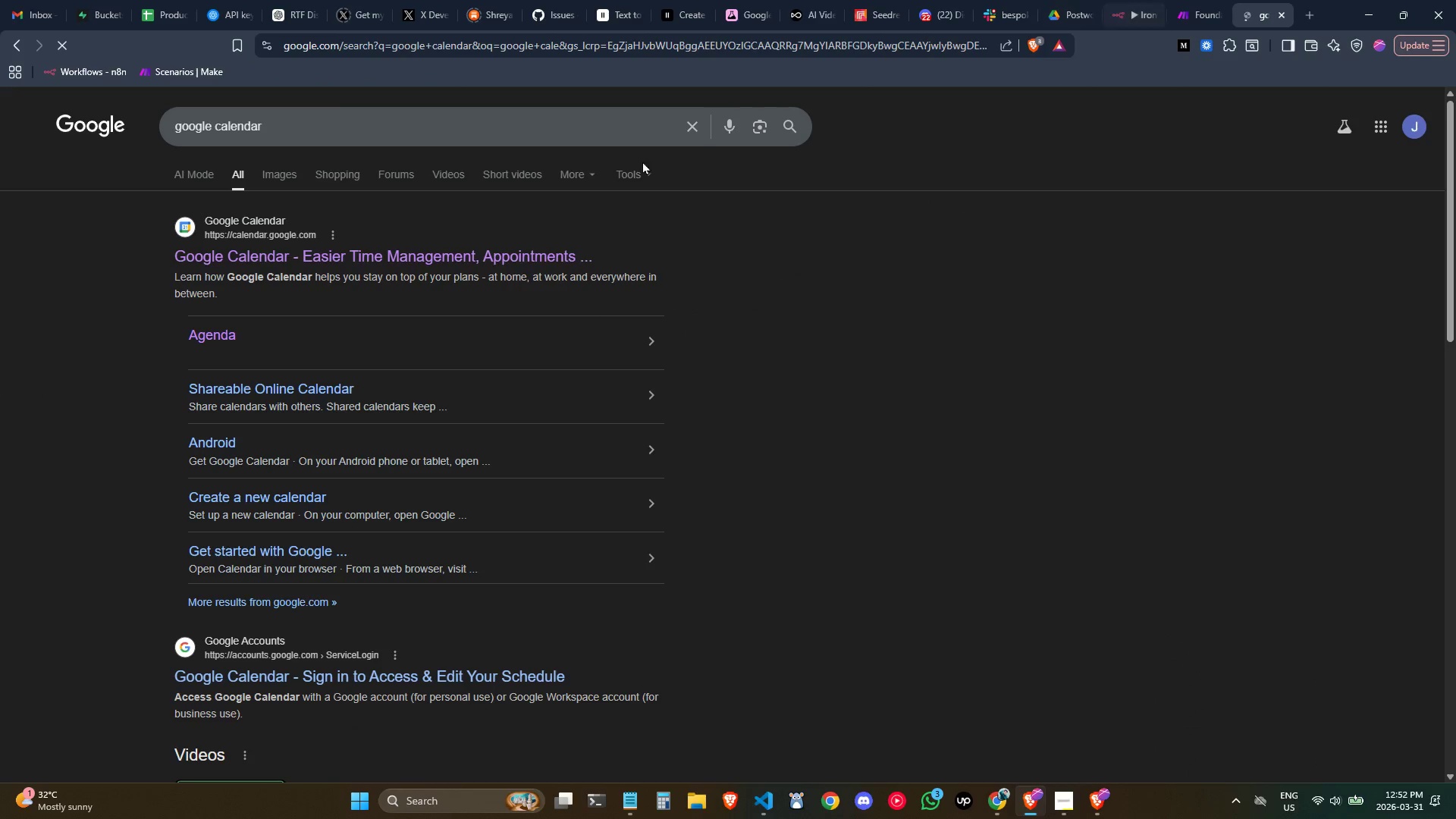 
left_click([531, 249])
 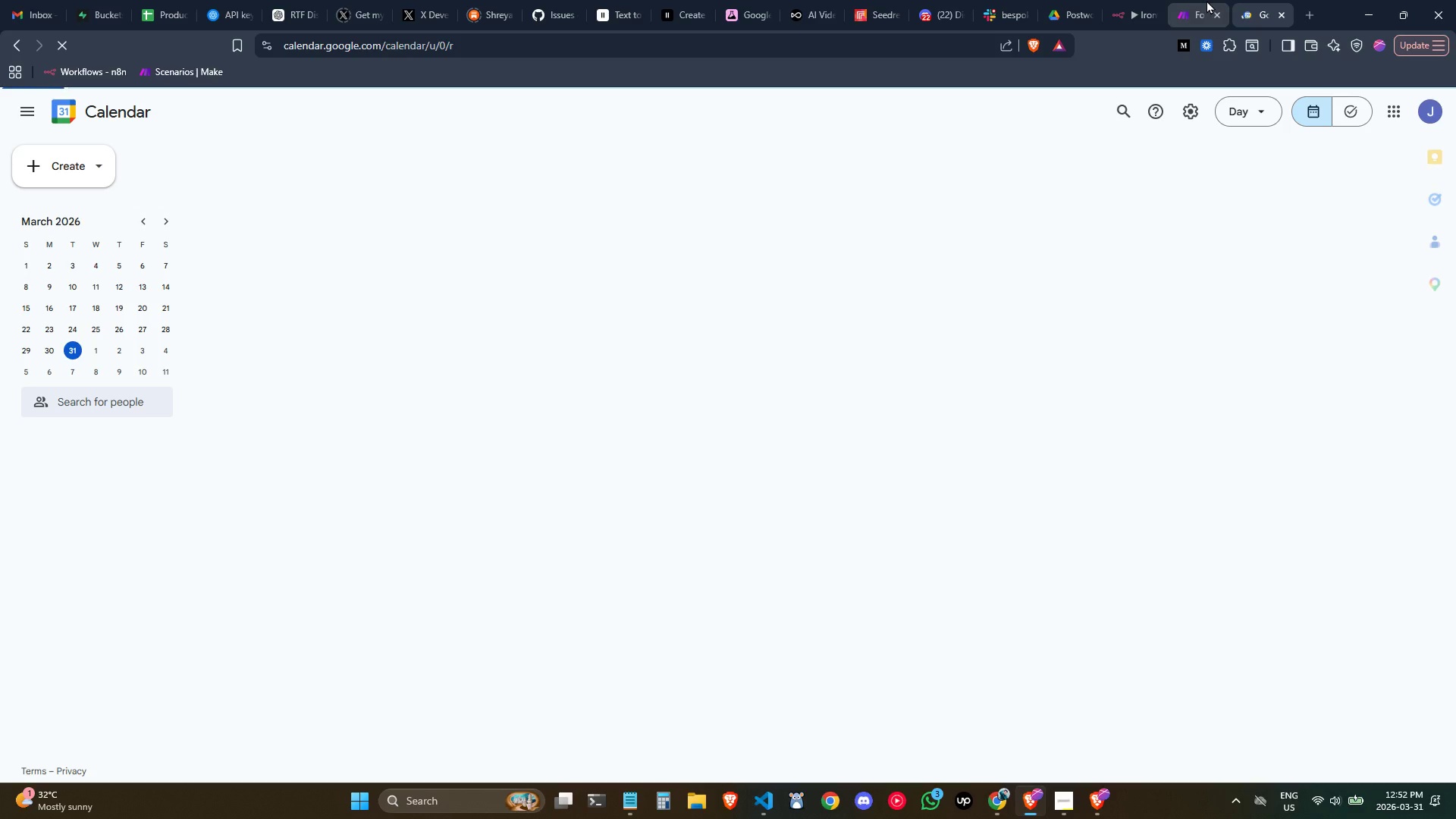 
mouse_move([1141, 25])
 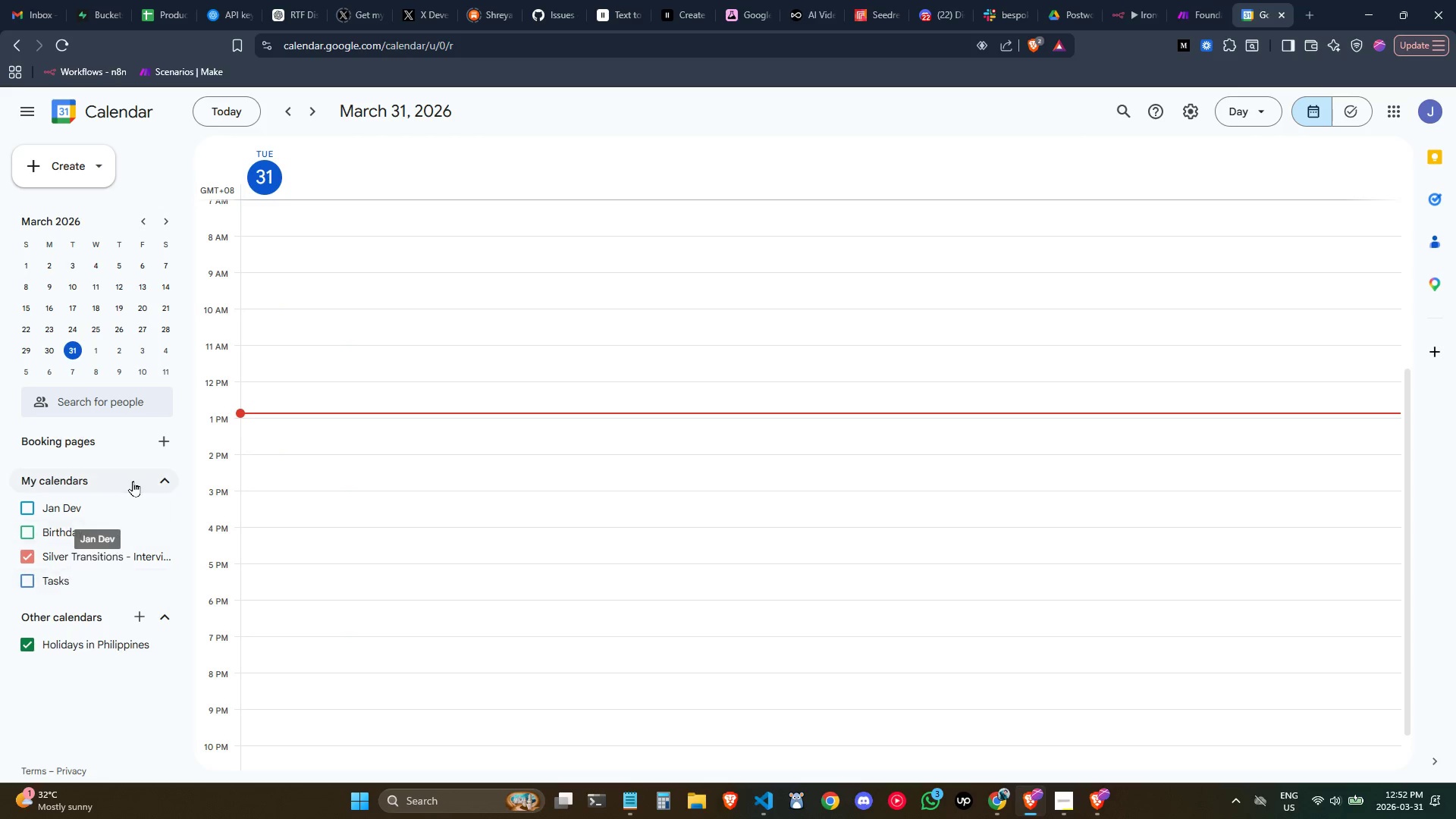 
left_click([162, 480])
 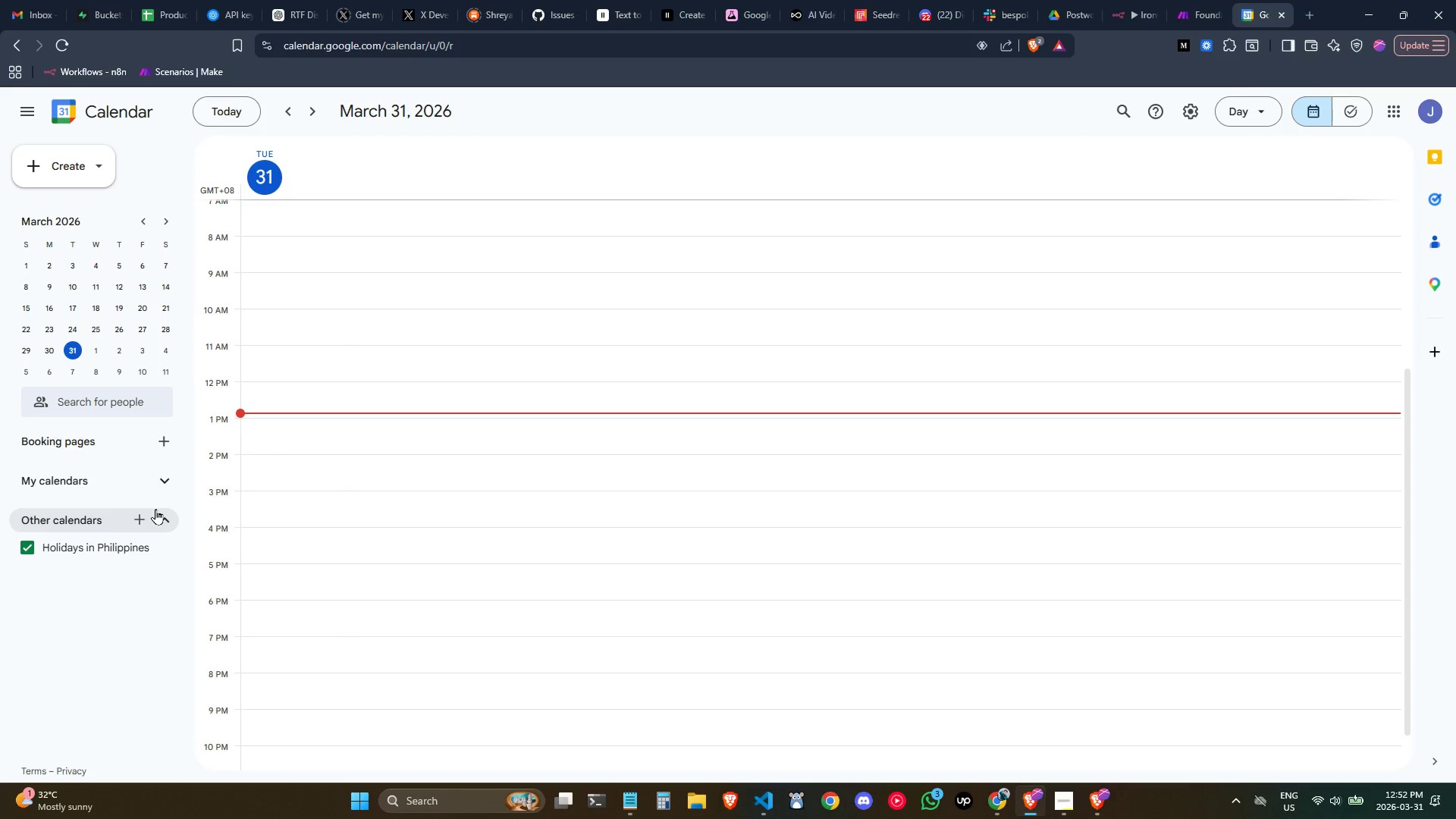 
left_click([161, 512])
 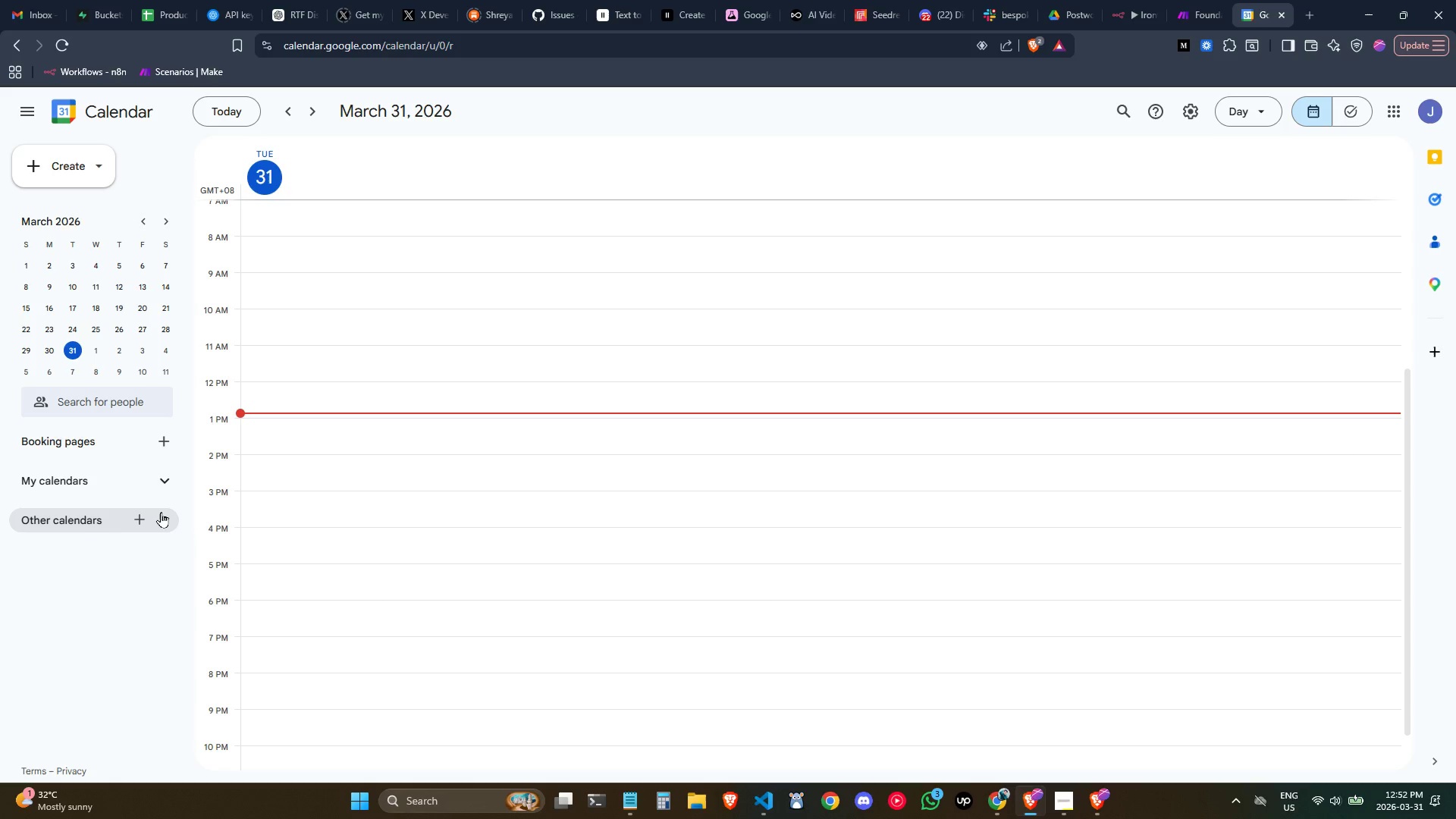 
left_click([160, 512])
 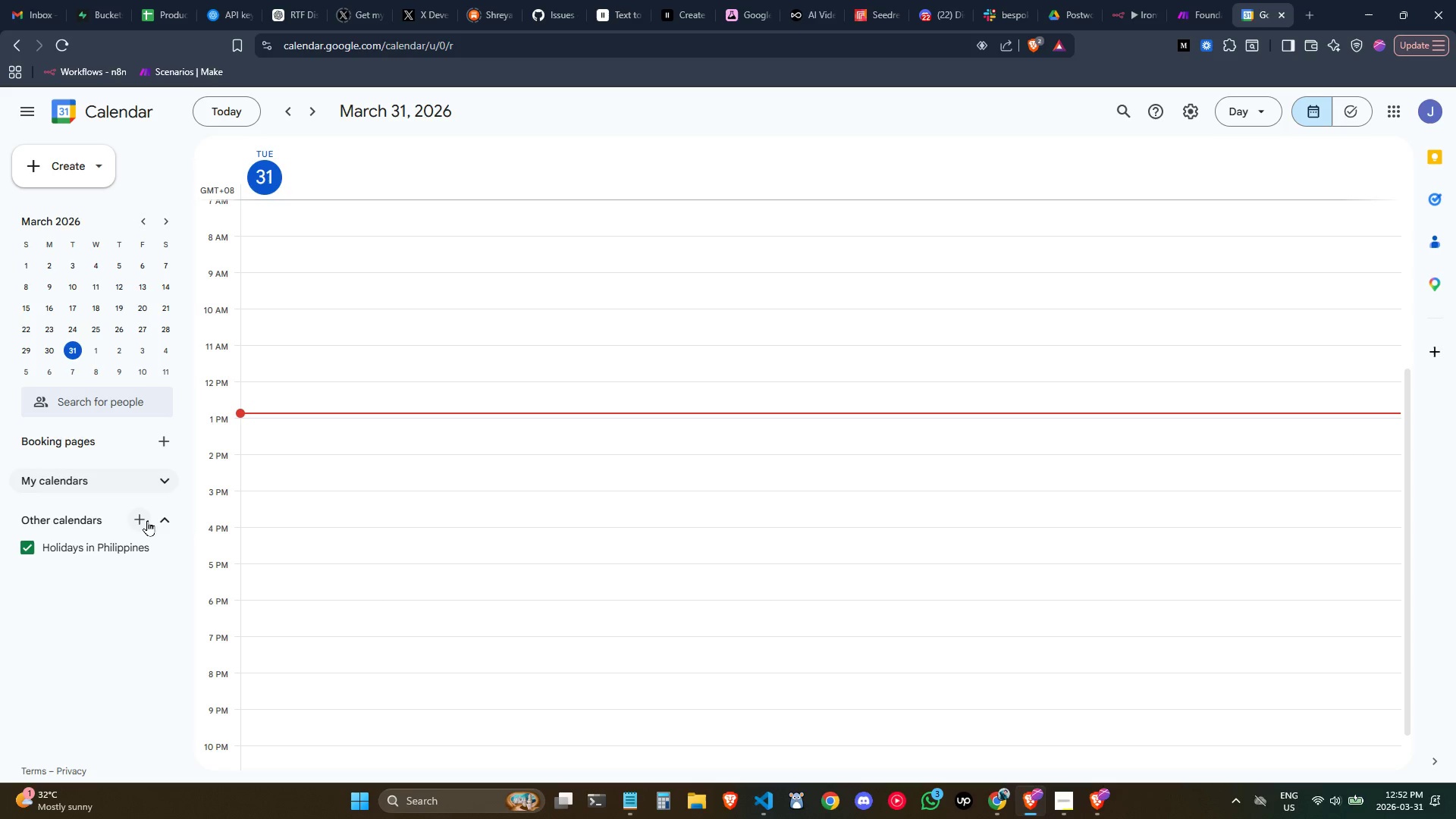 
left_click([138, 525])
 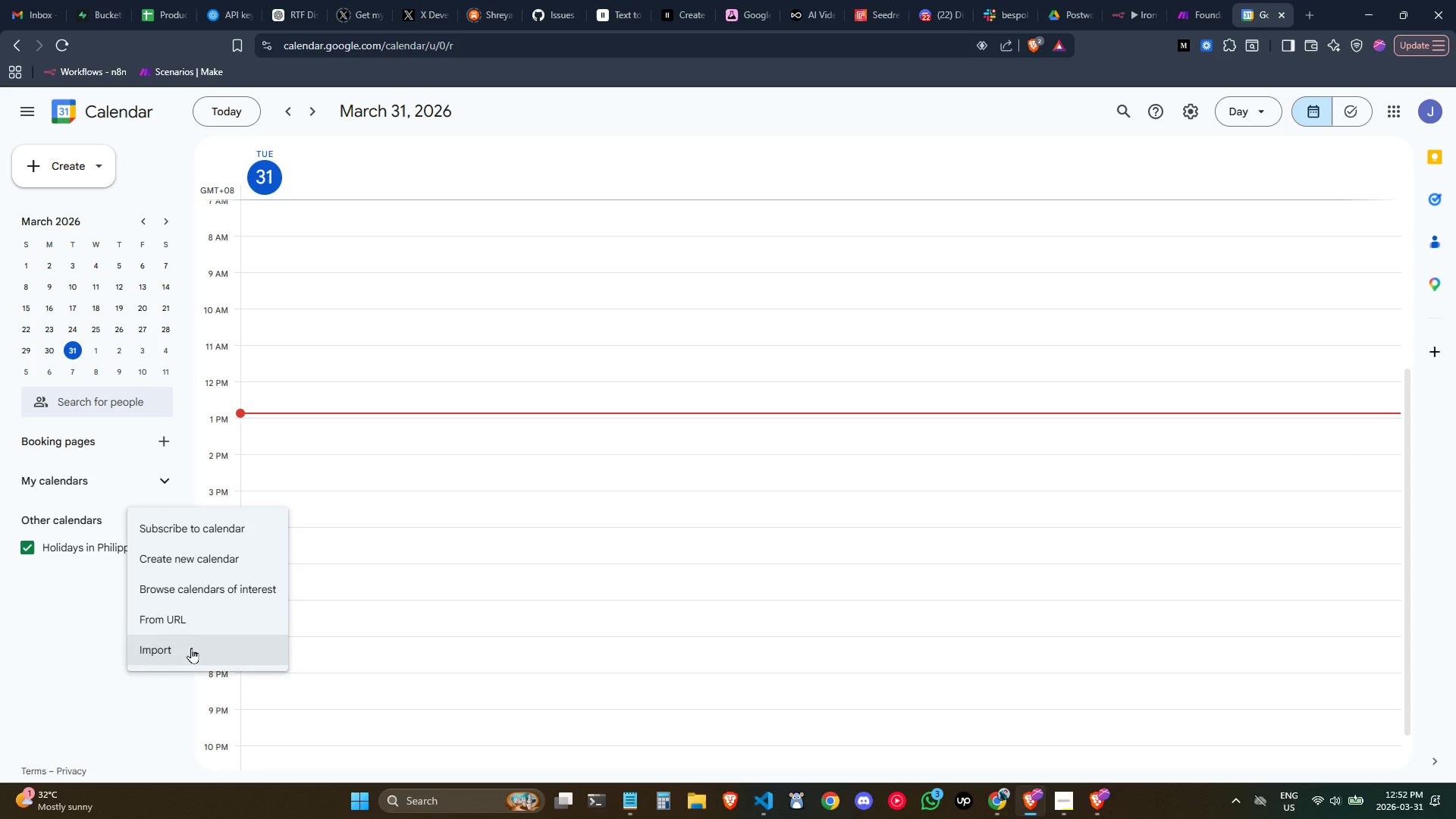 
left_click([211, 555])
 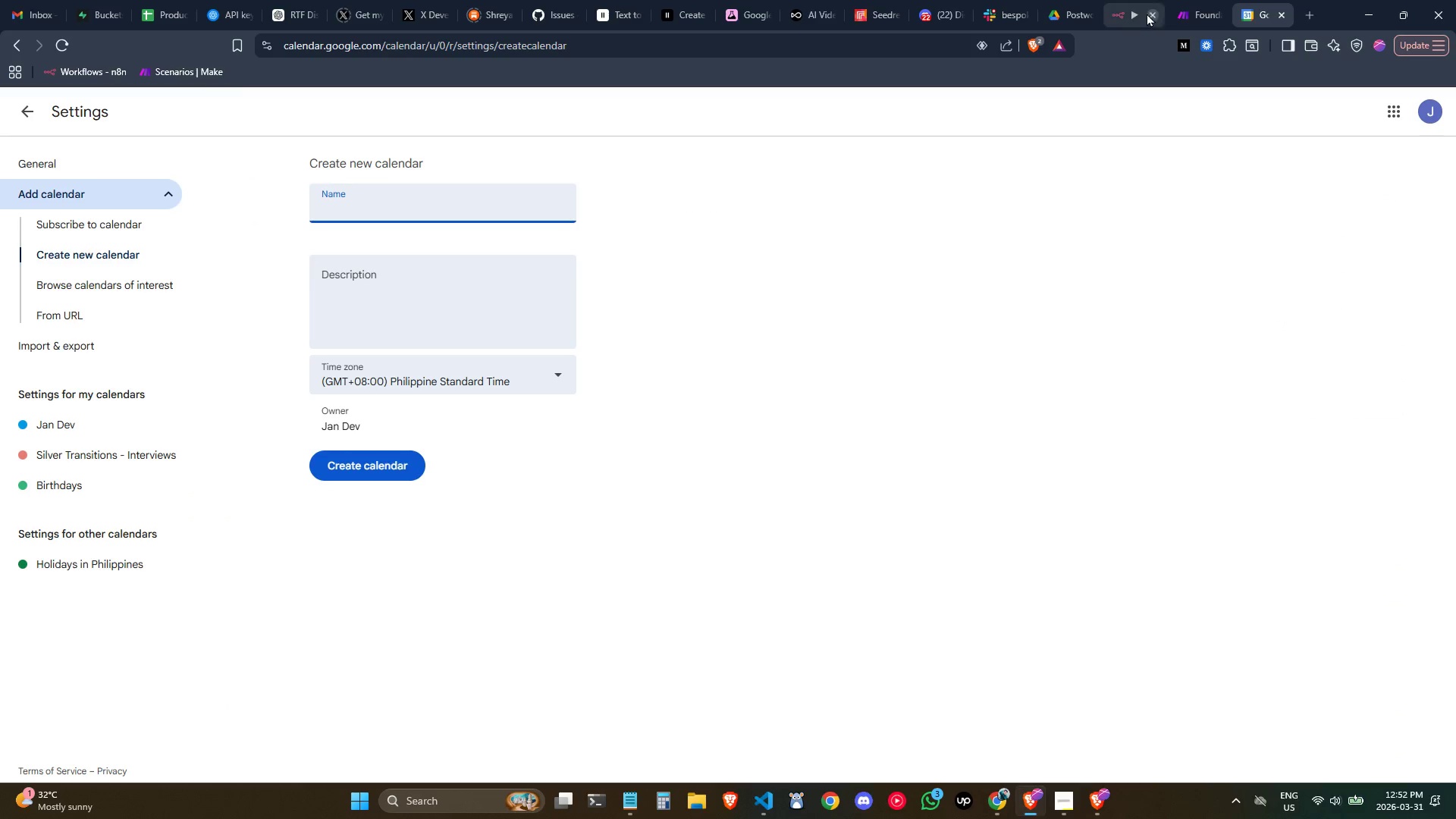 
left_click([1129, 5])
 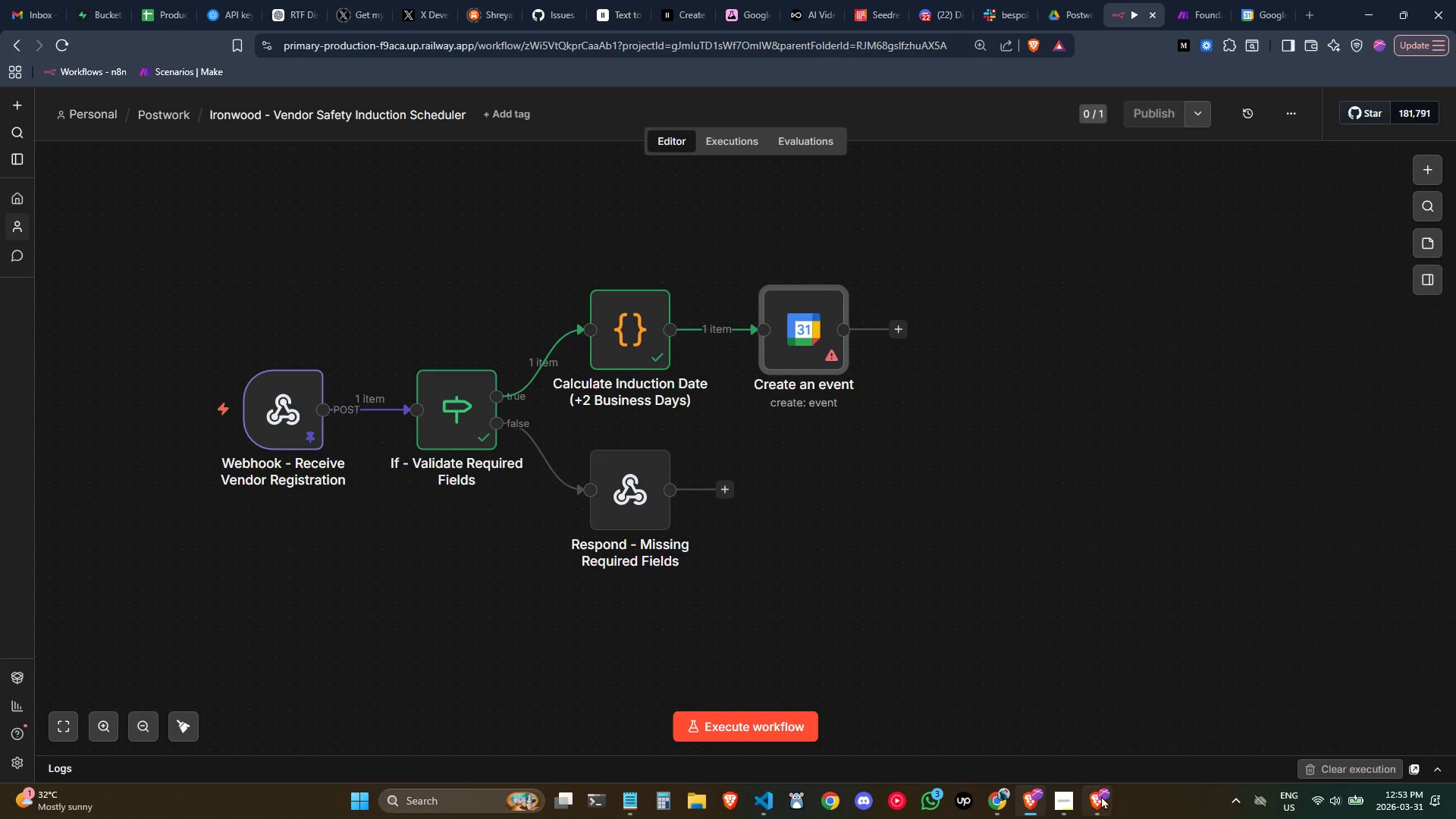 
left_click([1065, 799])